 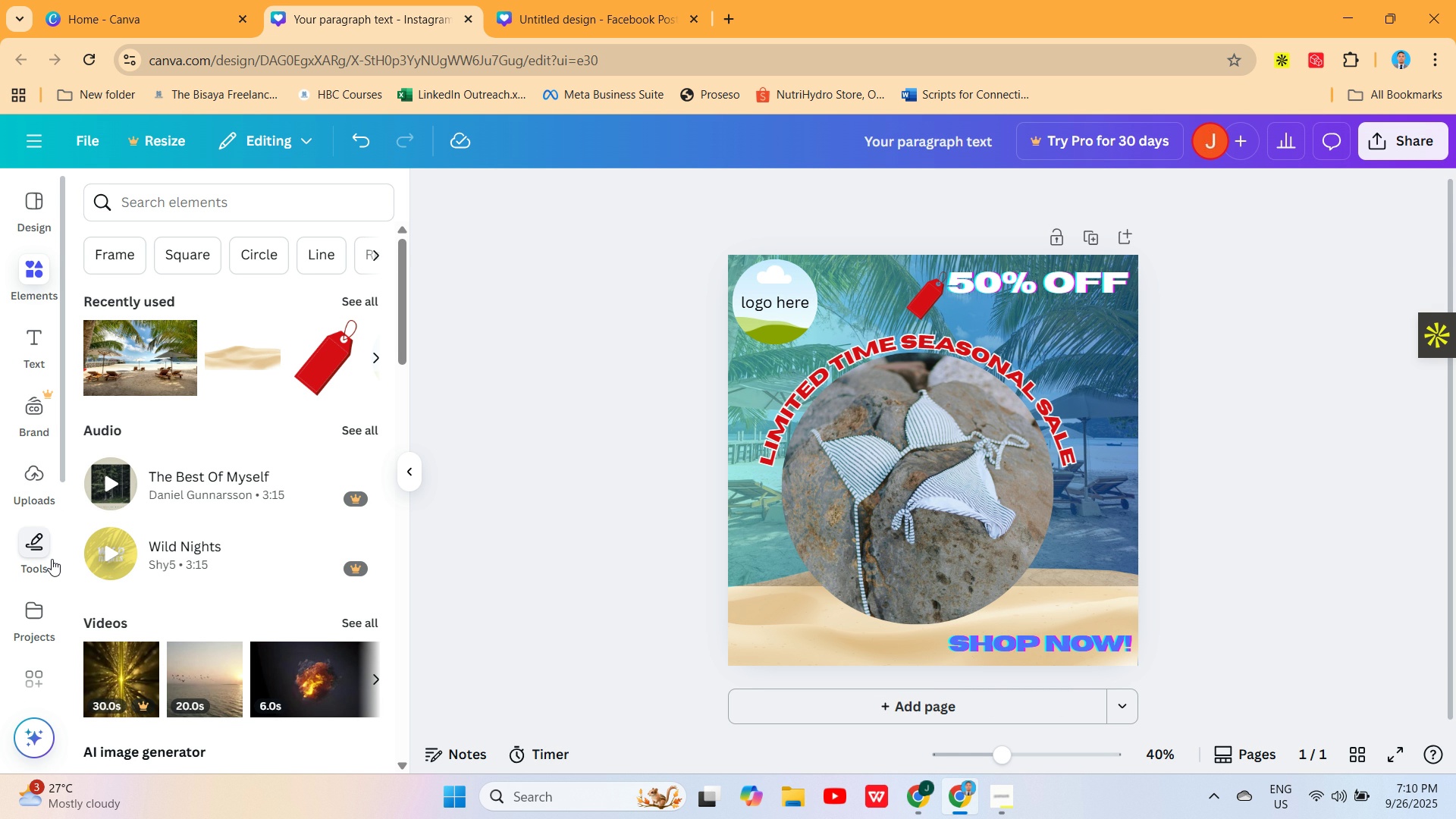 
left_click([941, 351])
 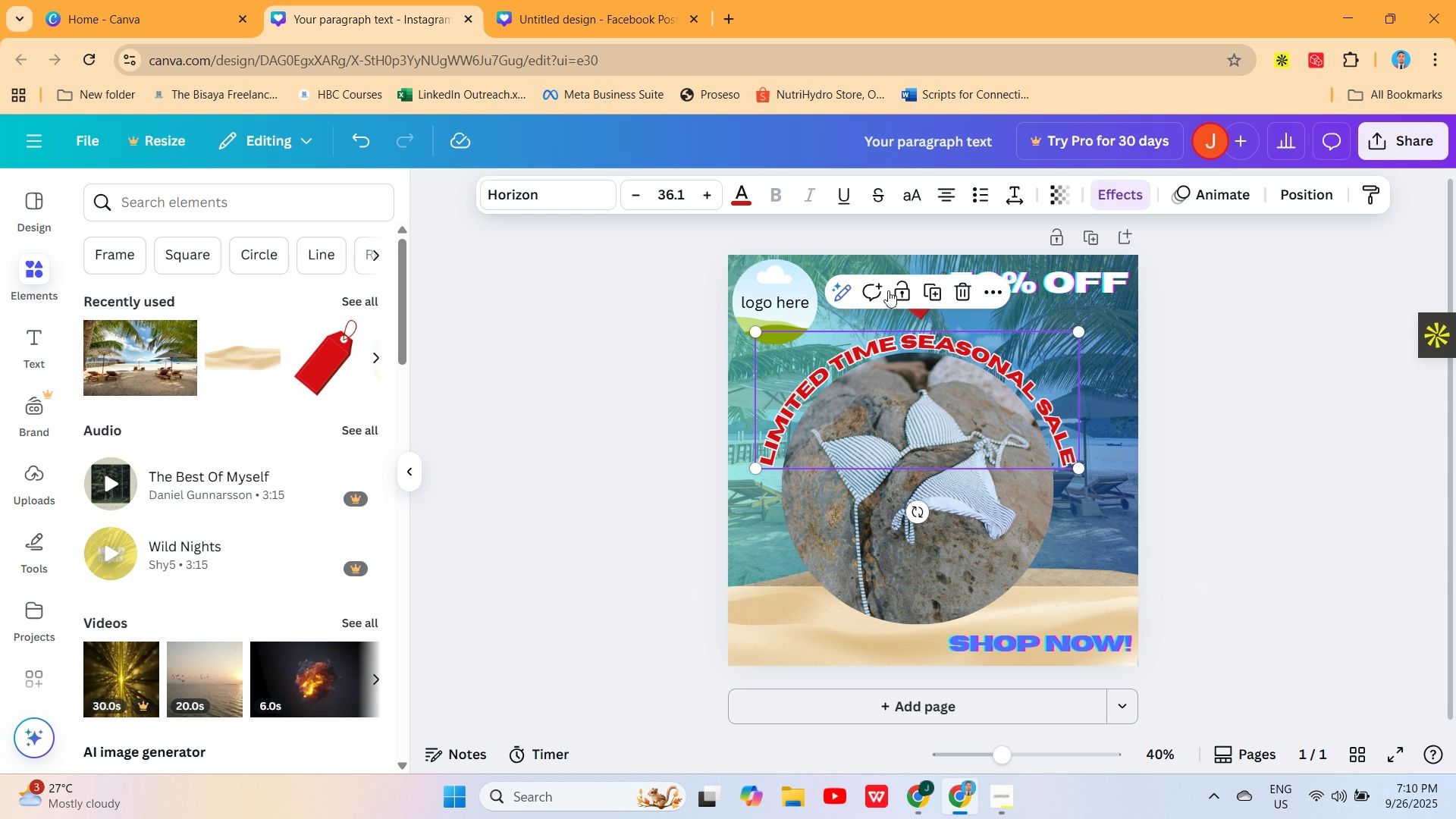 
left_click([981, 343])
 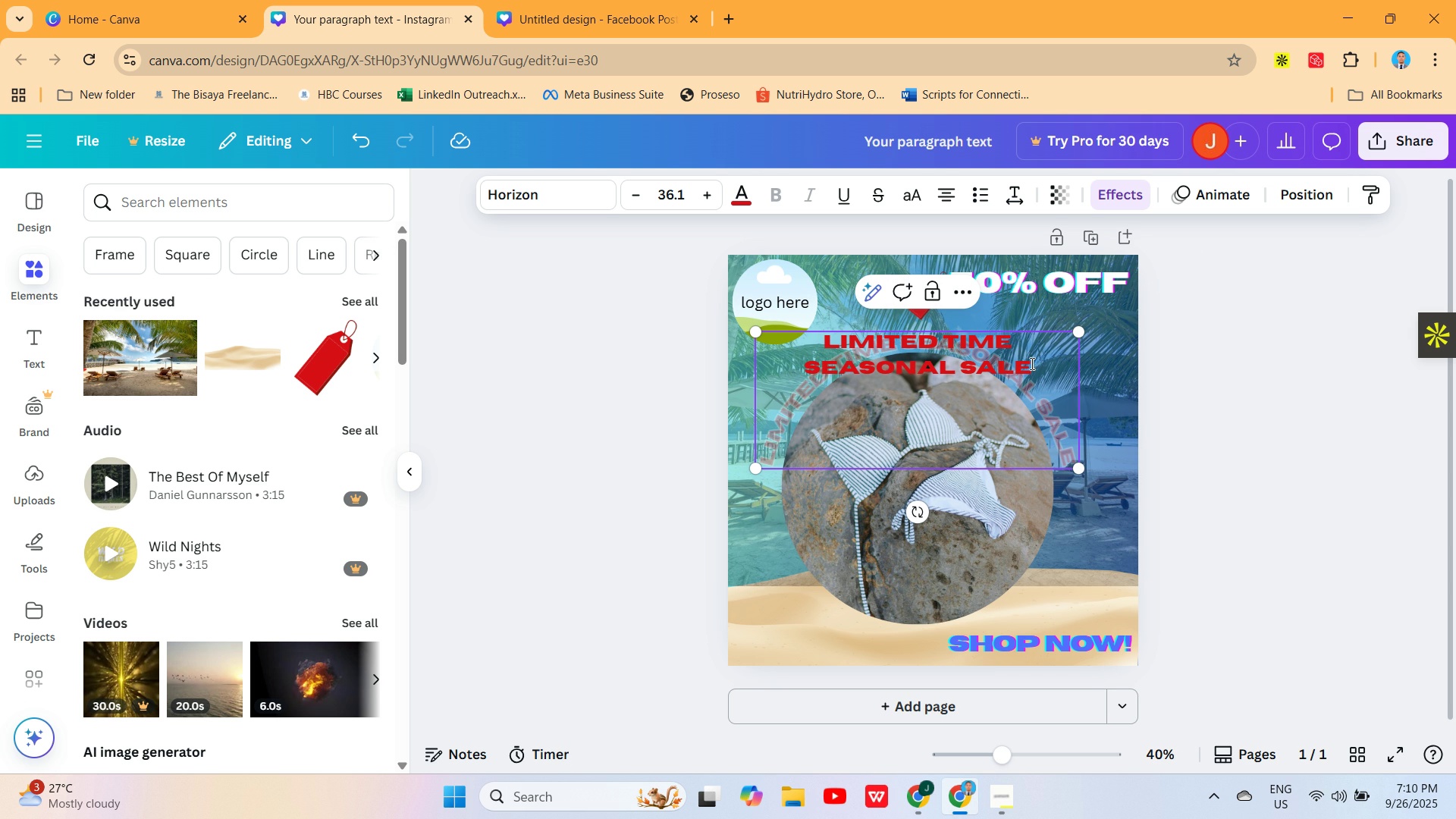 
left_click([1033, 364])
 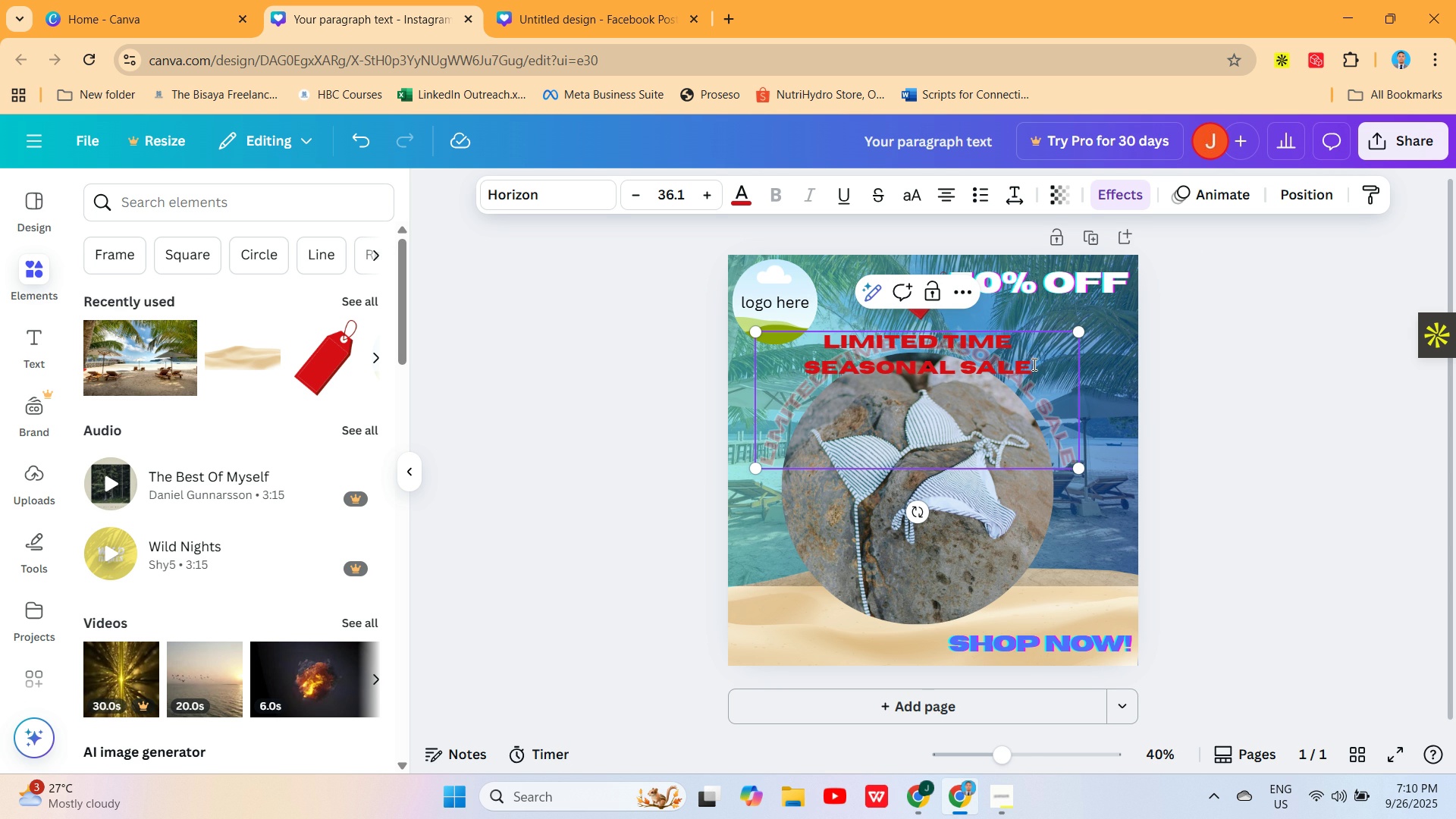 
left_click([1033, 364])
 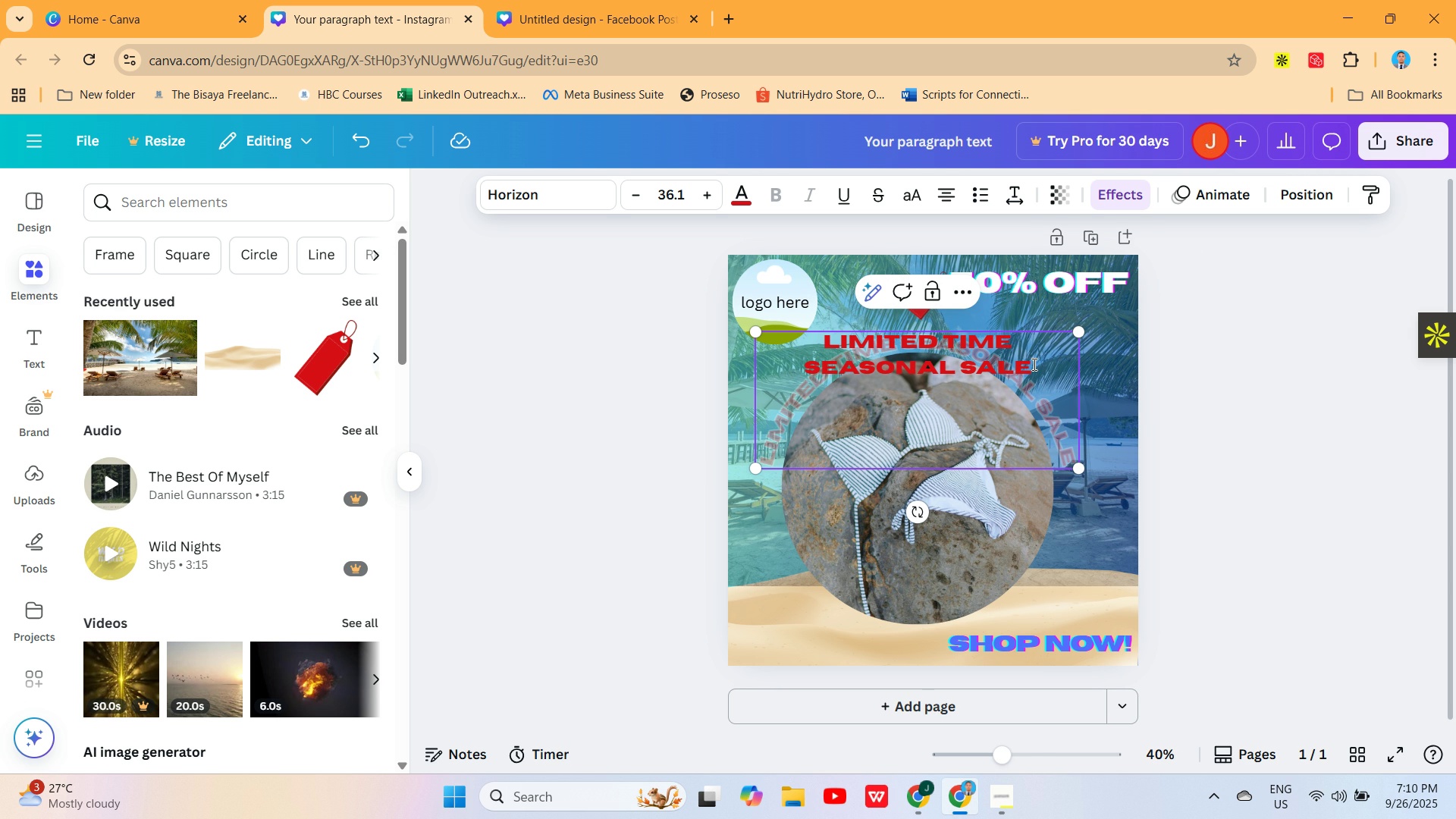 
double_click([1033, 364])
 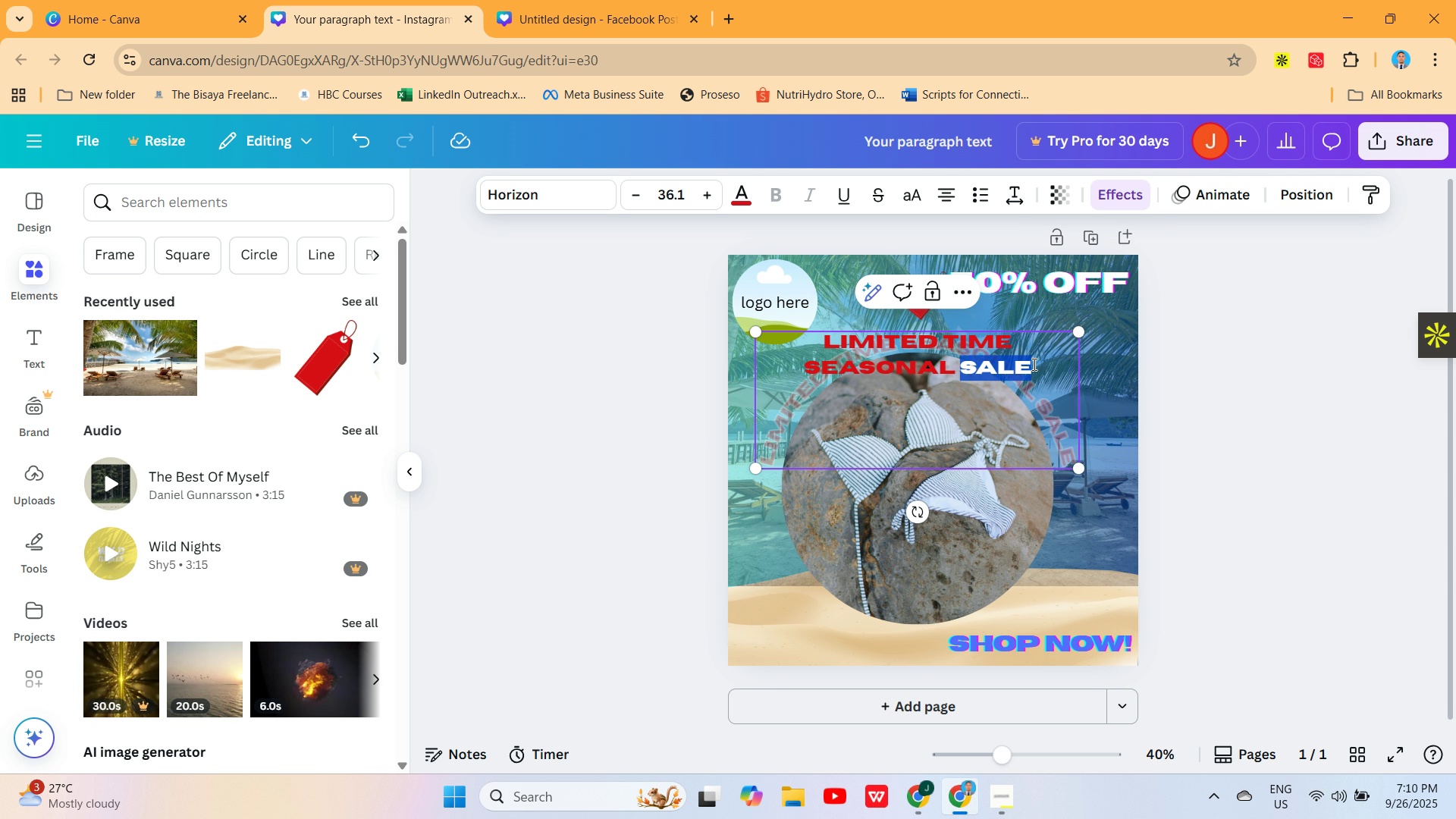 
triple_click([1033, 364])
 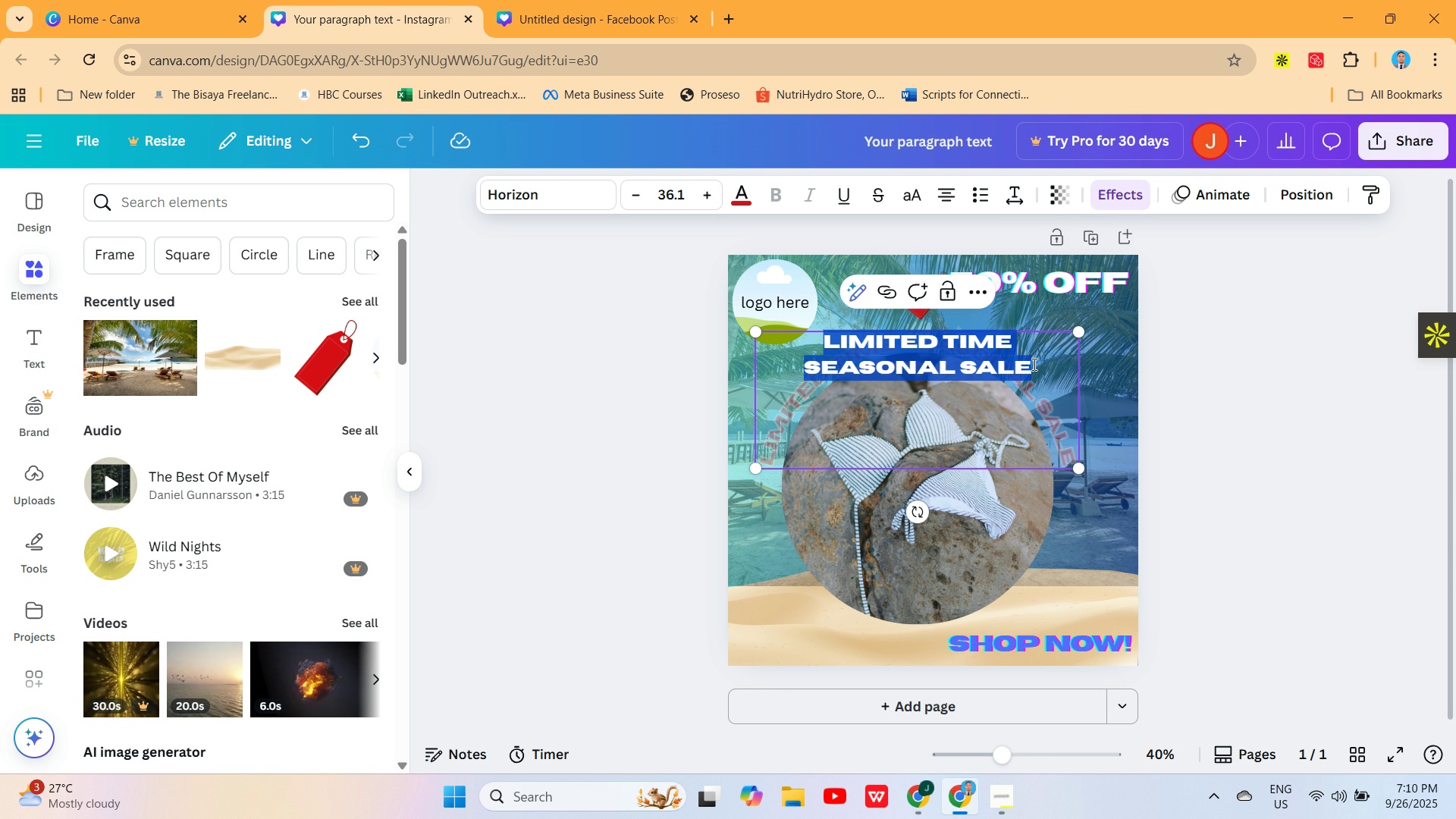 
wait(8.42)
 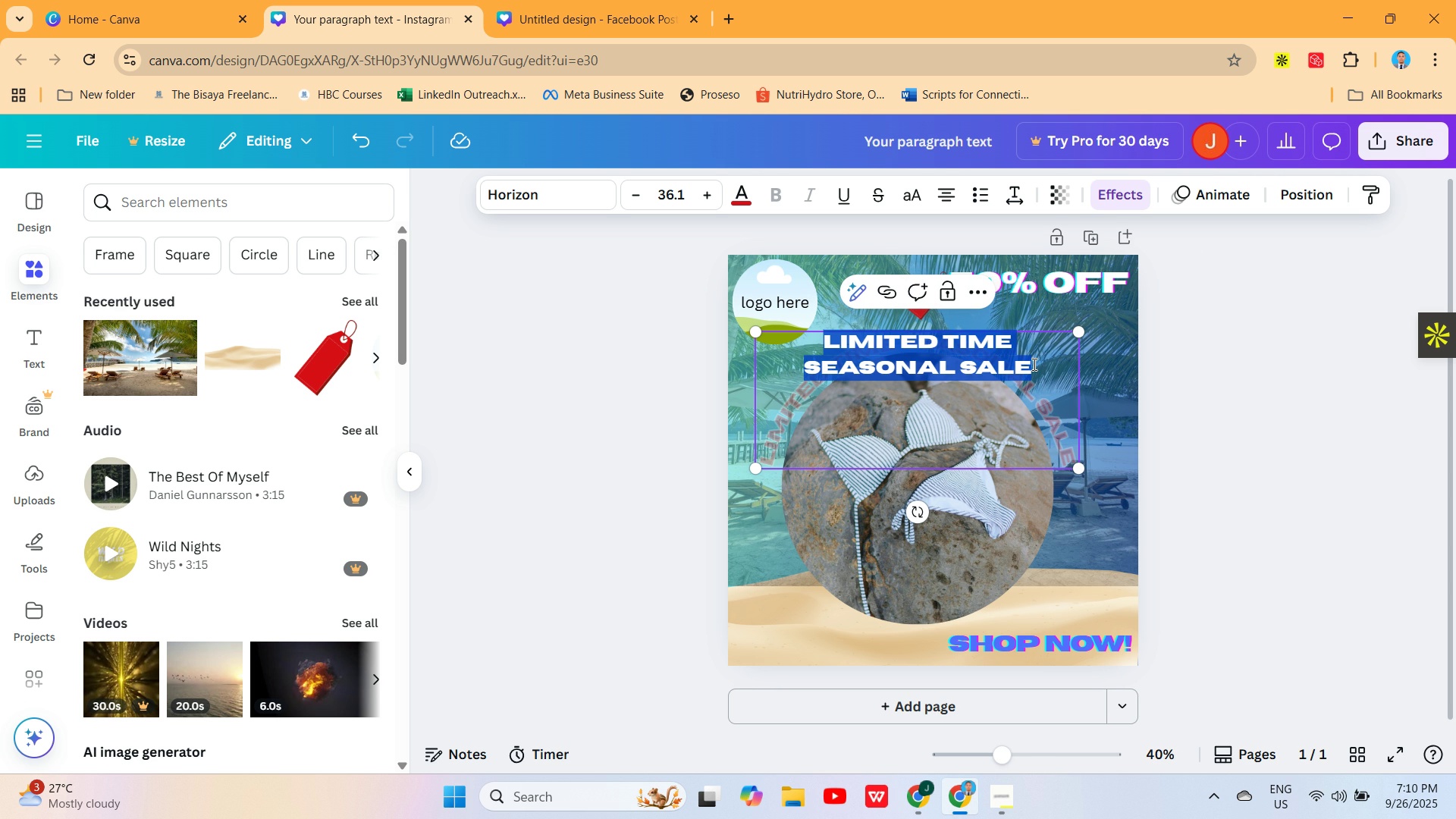 
left_click([1033, 364])